 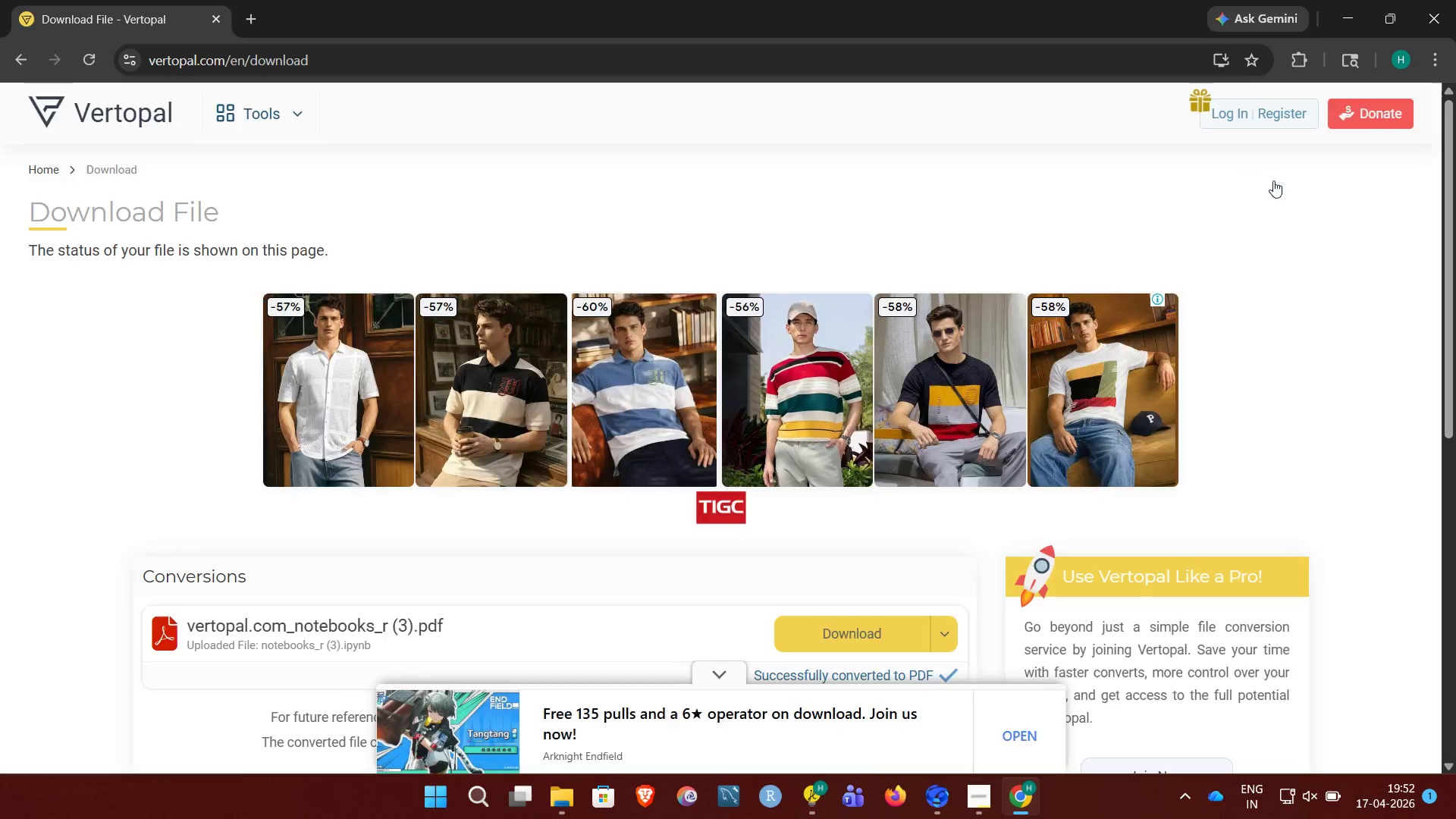 
left_click([893, 629])
 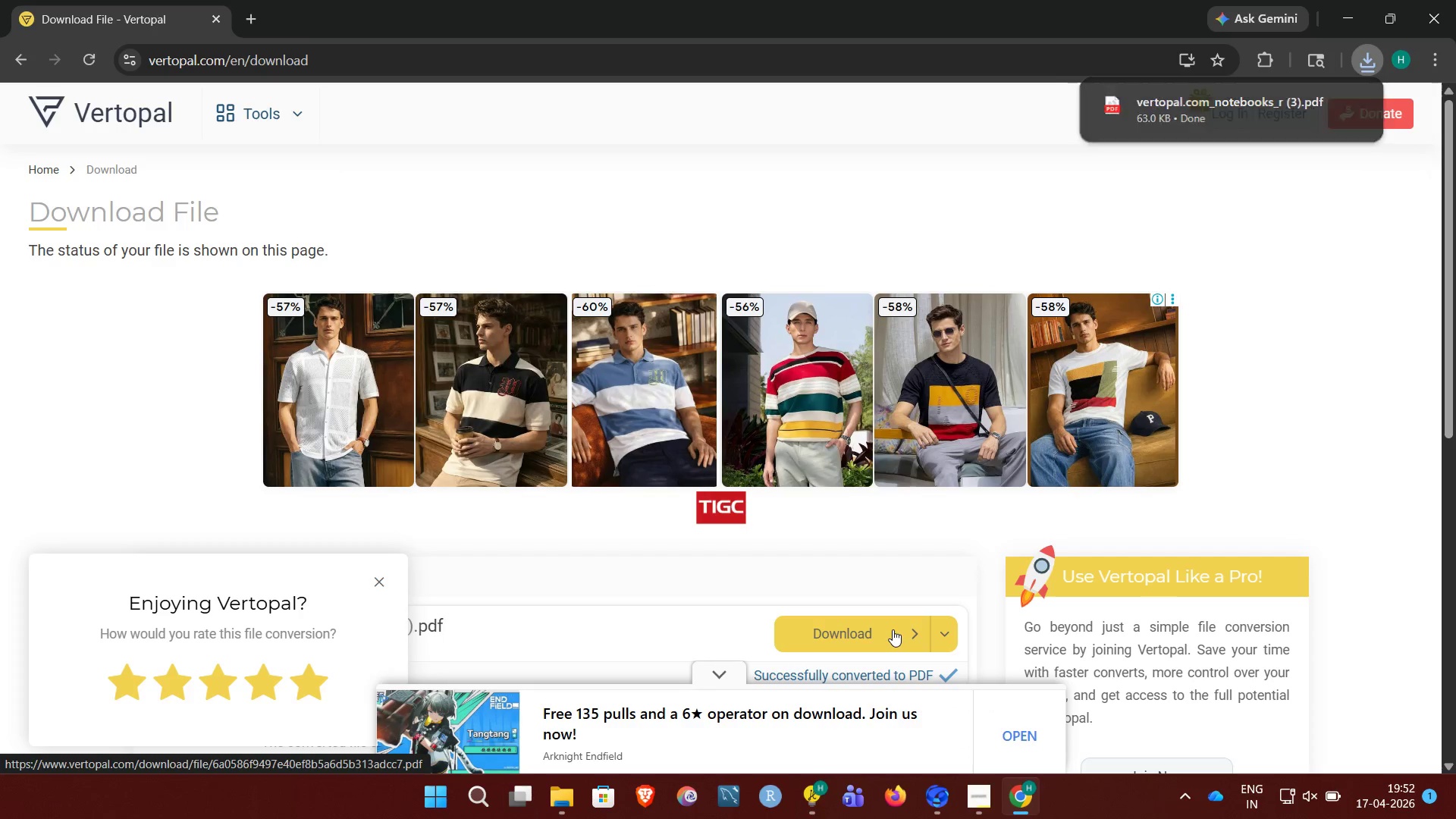 
wait(17.55)
 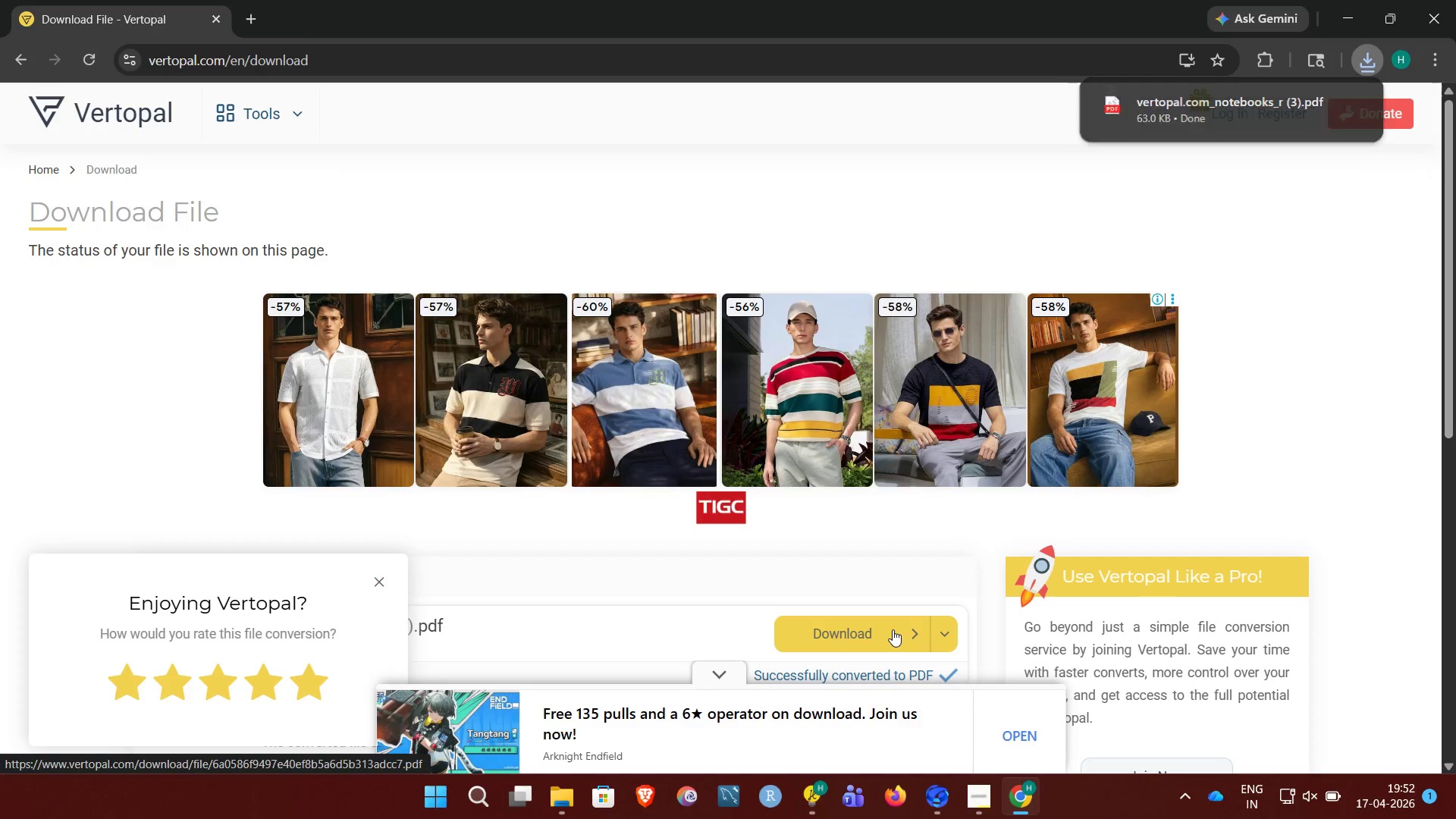 
left_click([1373, 66])
 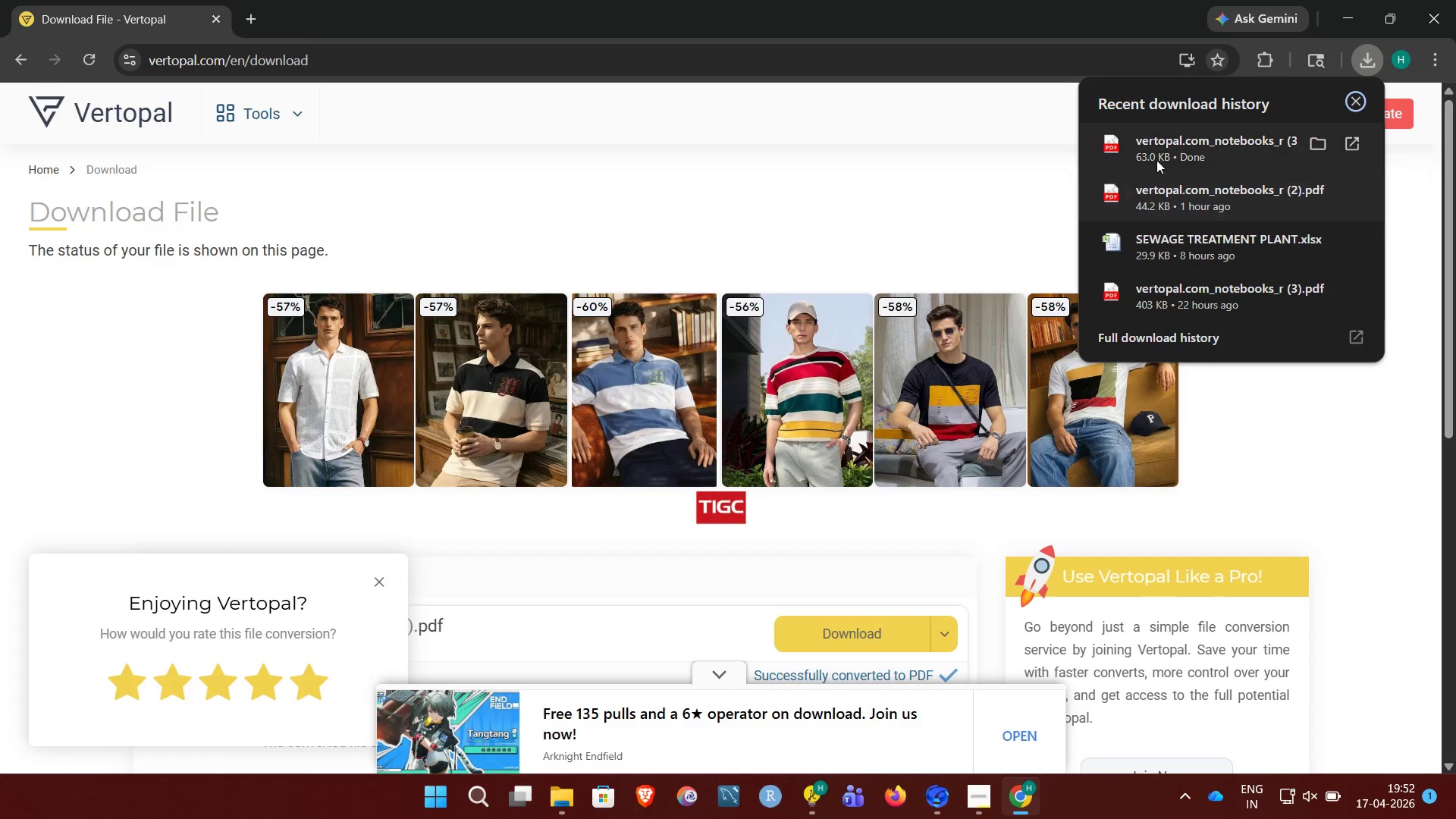 
left_click([1160, 158])
 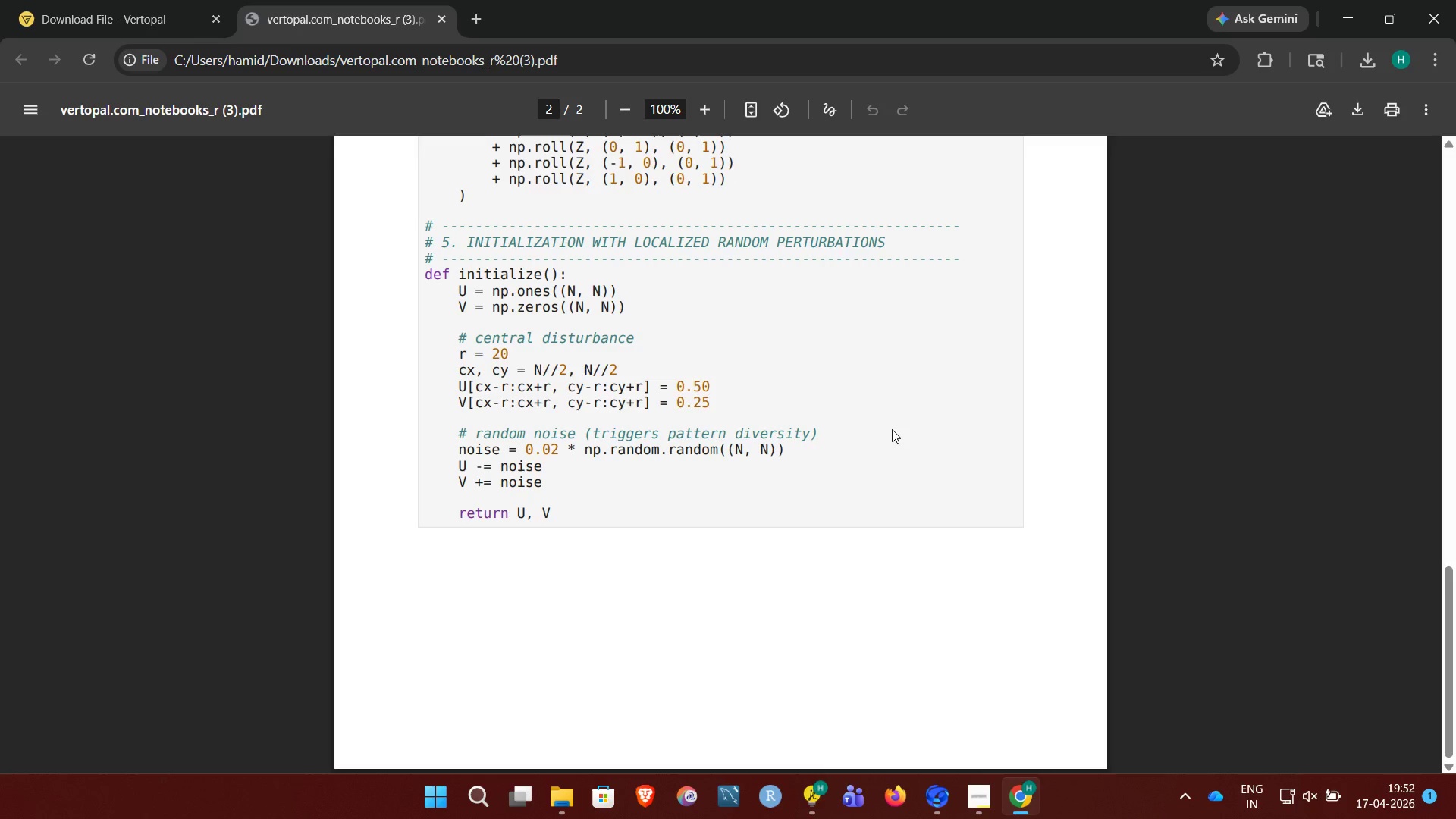 
wait(15.16)
 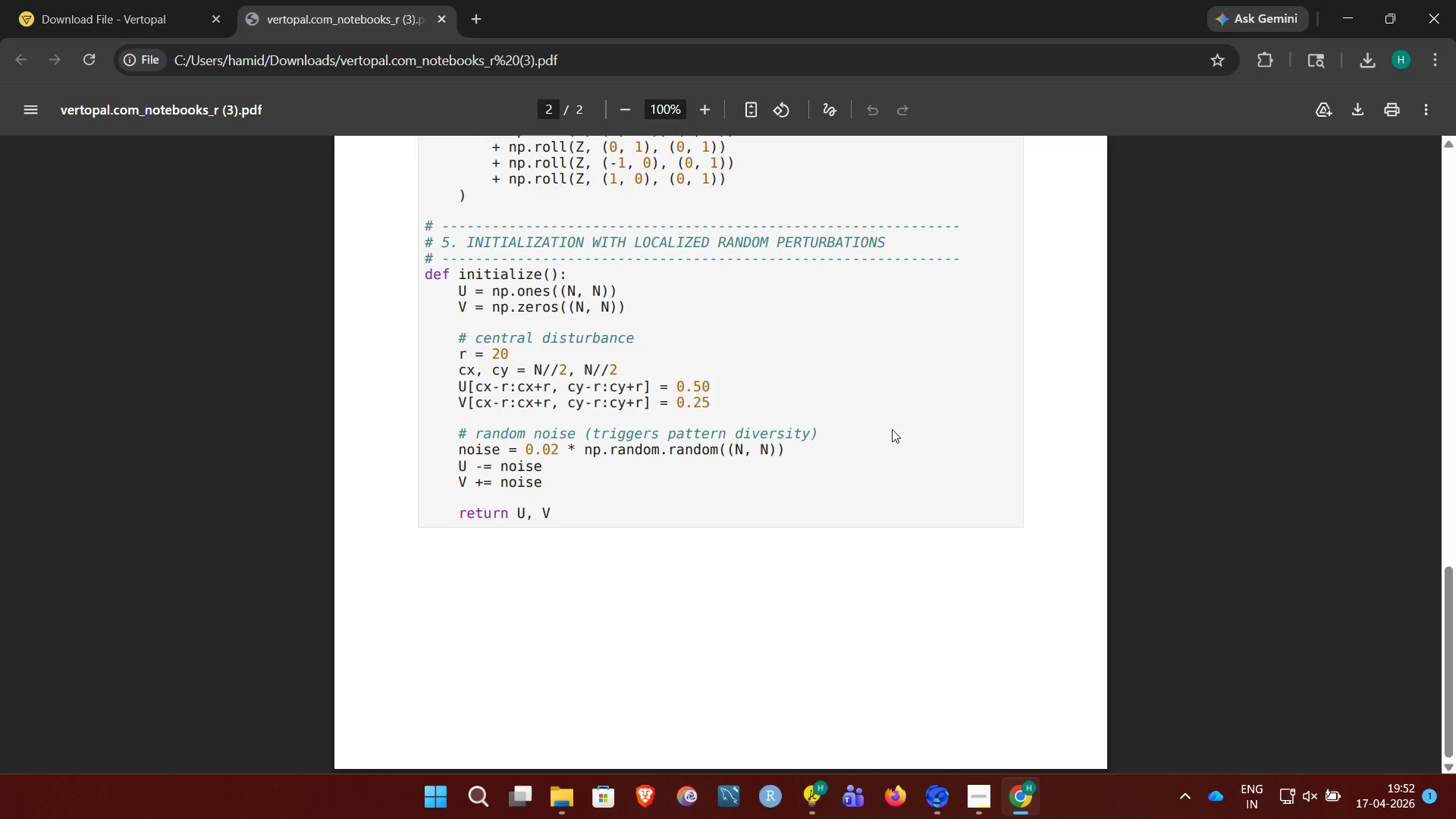 
left_click([975, 798])